 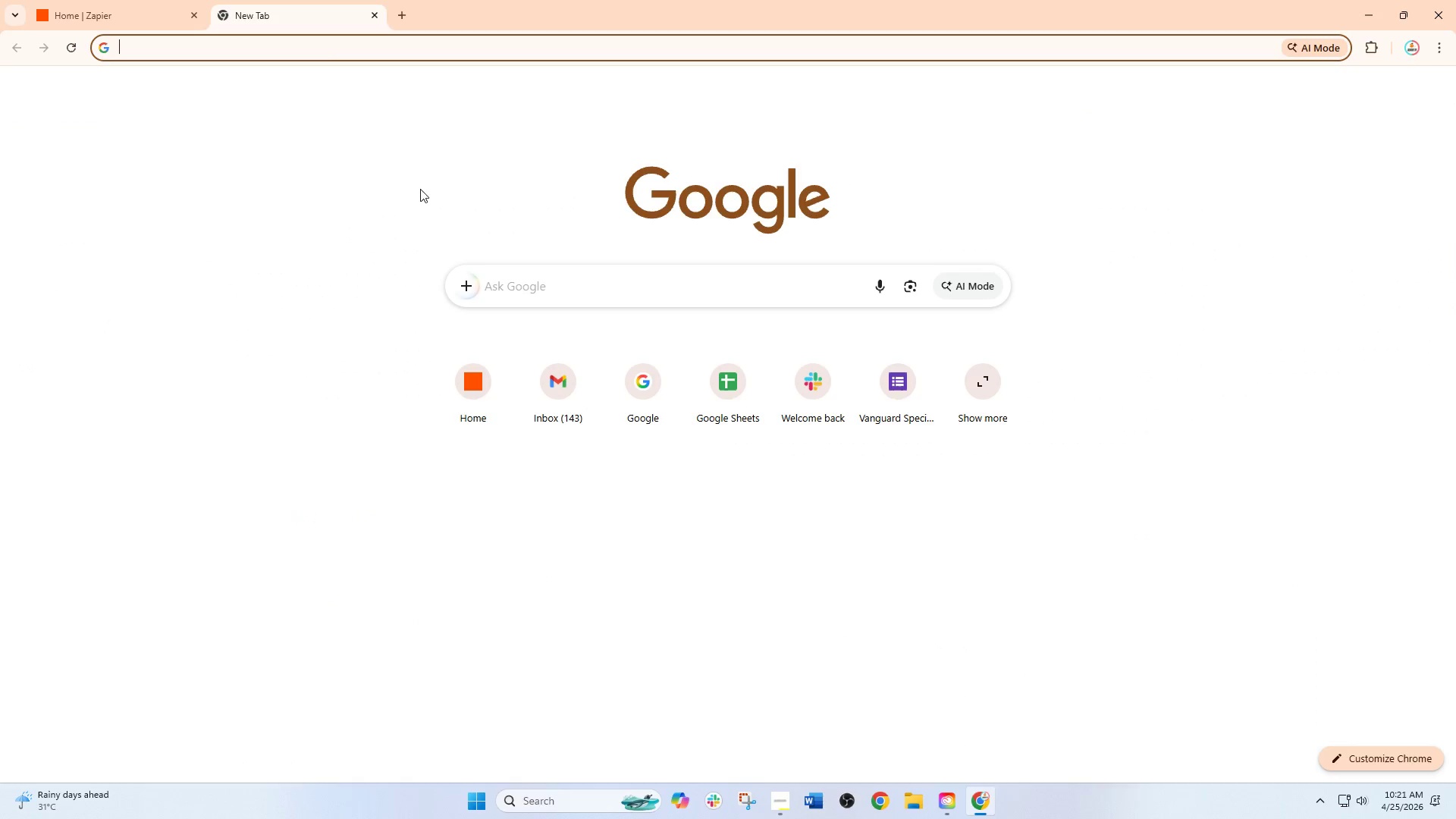 
left_click([551, 394])
 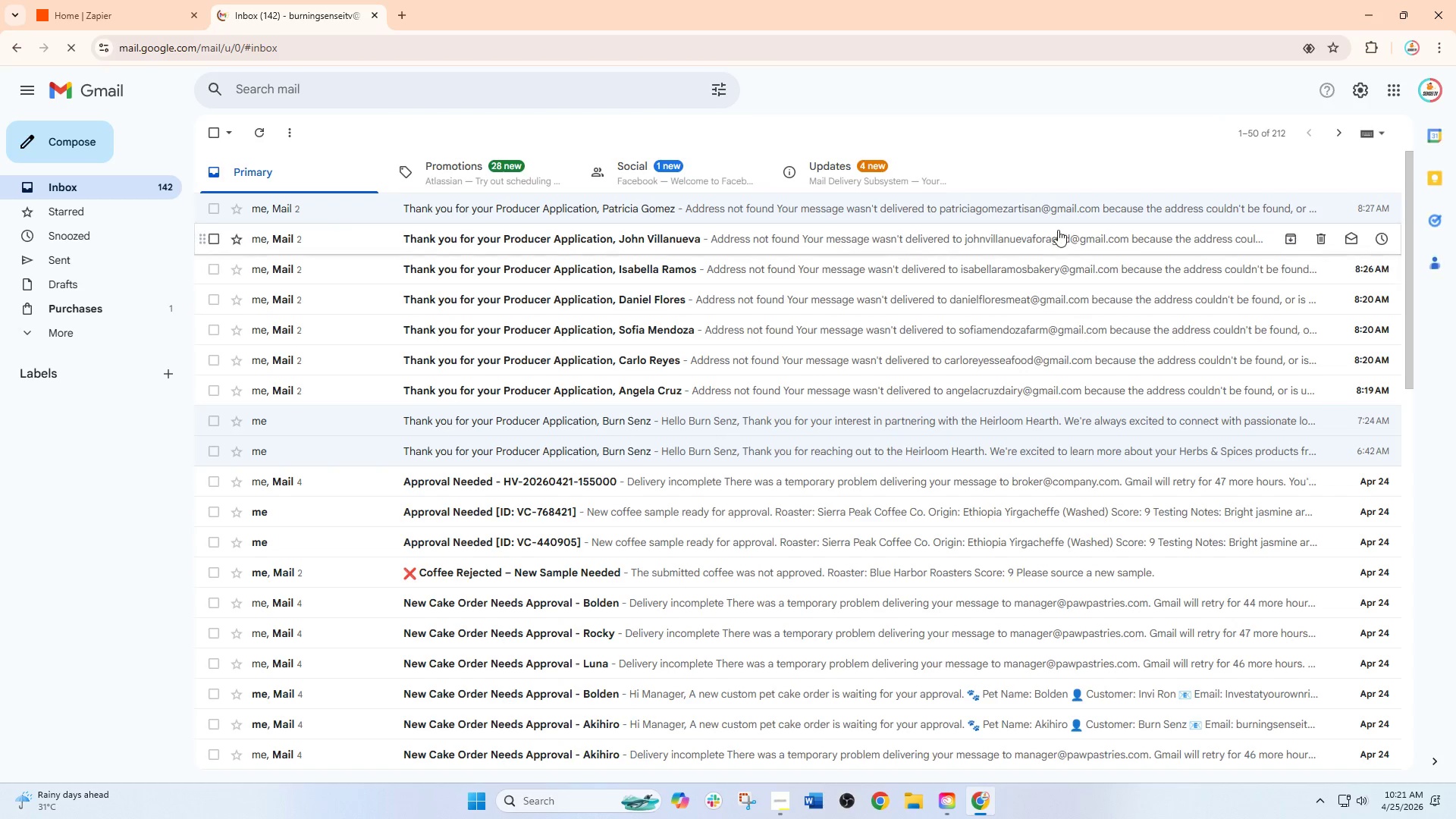 
left_click([1388, 84])
 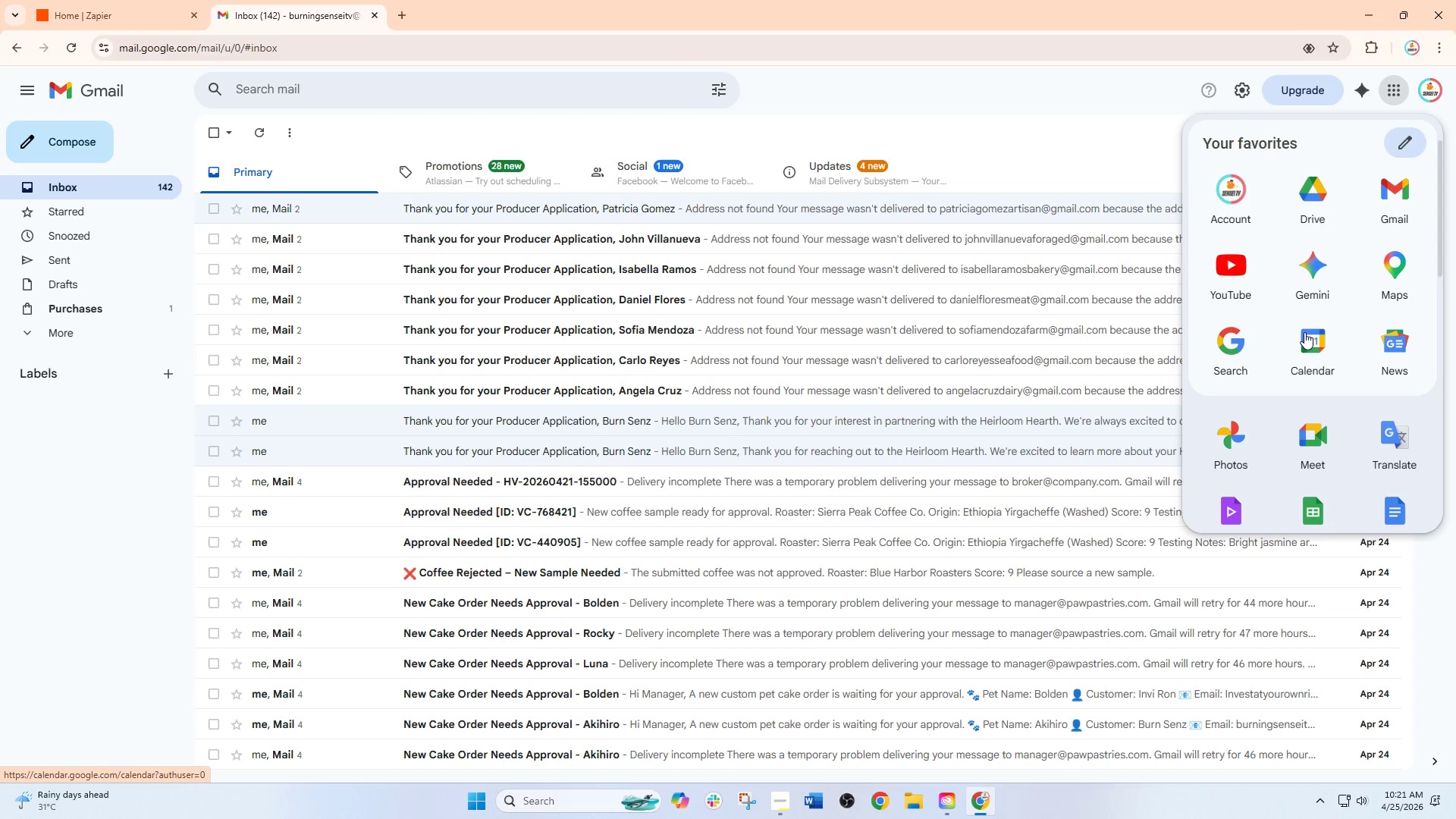 
scroll: coordinate [1304, 333], scroll_direction: down, amount: 3.0
 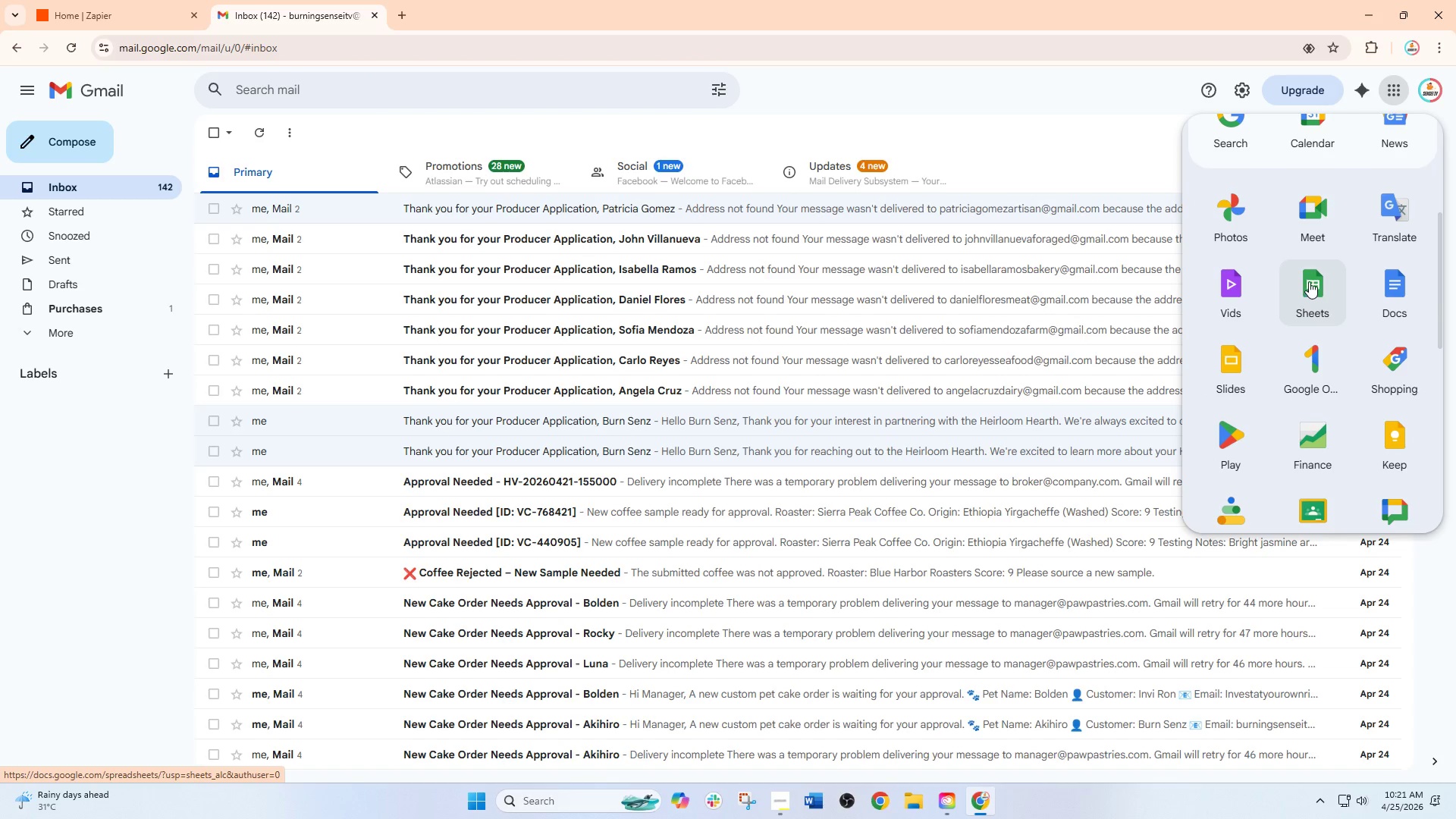 
left_click_drag(start_coordinate=[1309, 281], to_coordinate=[1310, 287])
 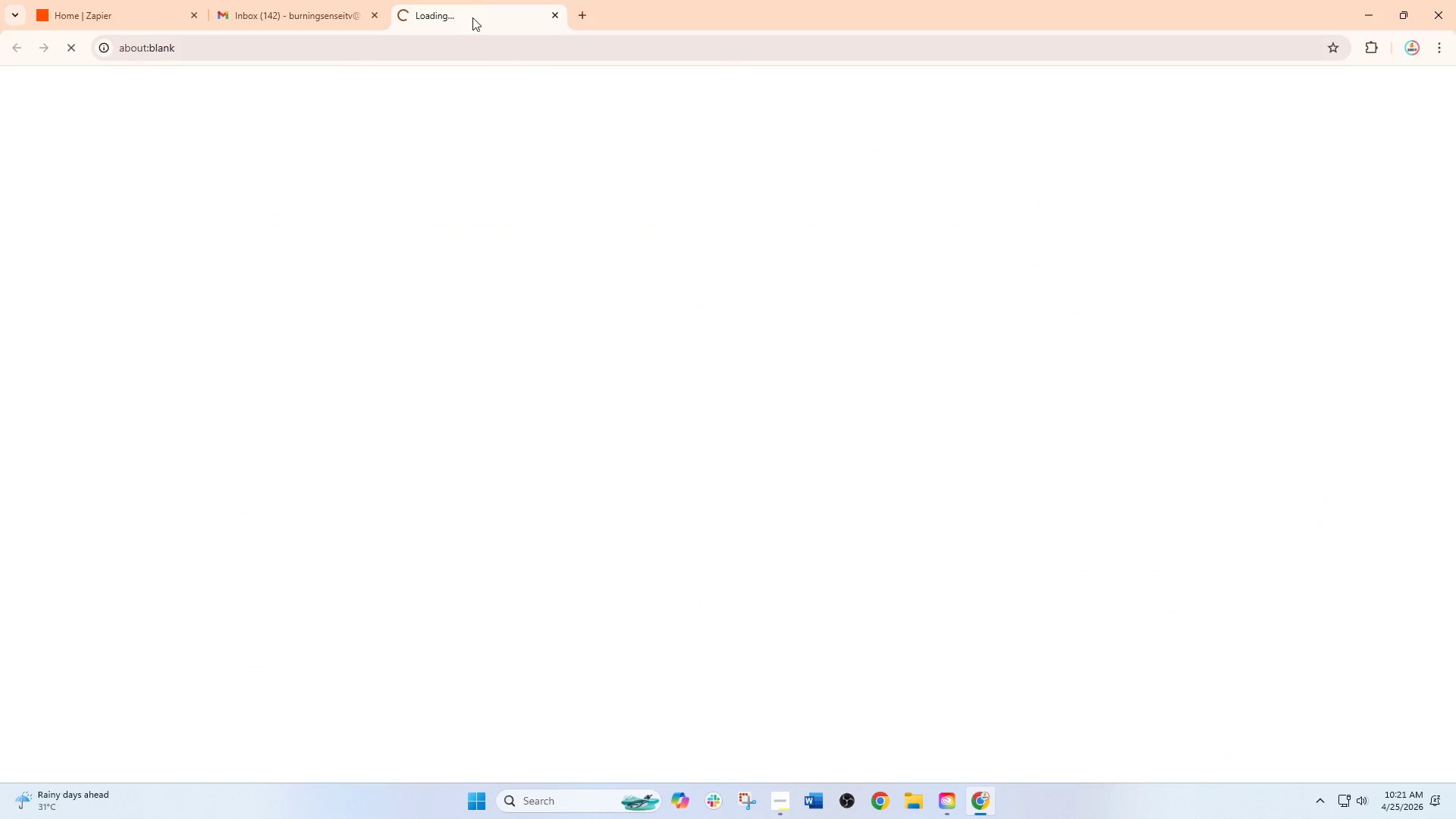 
left_click_drag(start_coordinate=[472, 9], to_coordinate=[338, 19])
 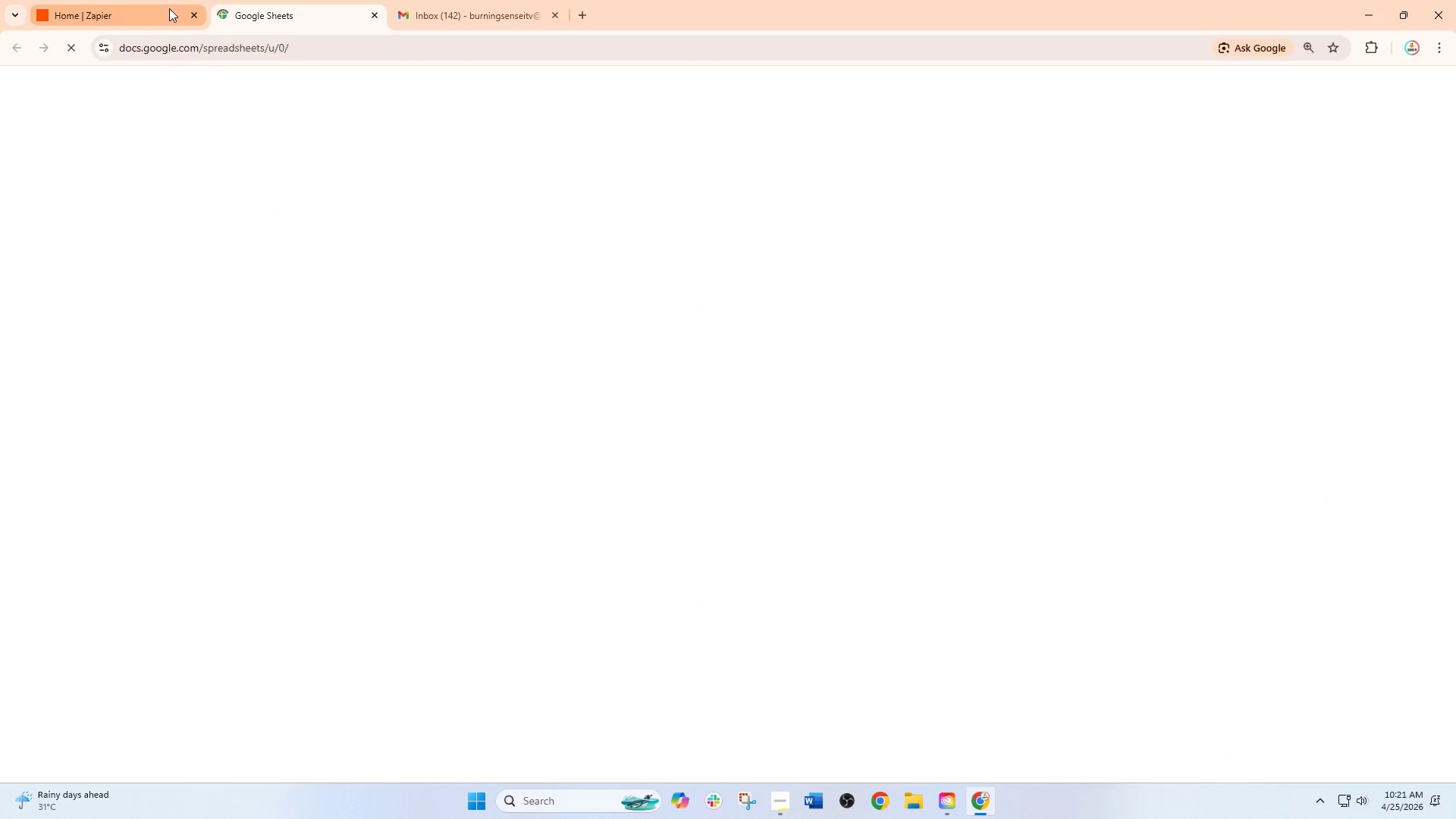 
left_click([169, 8])
 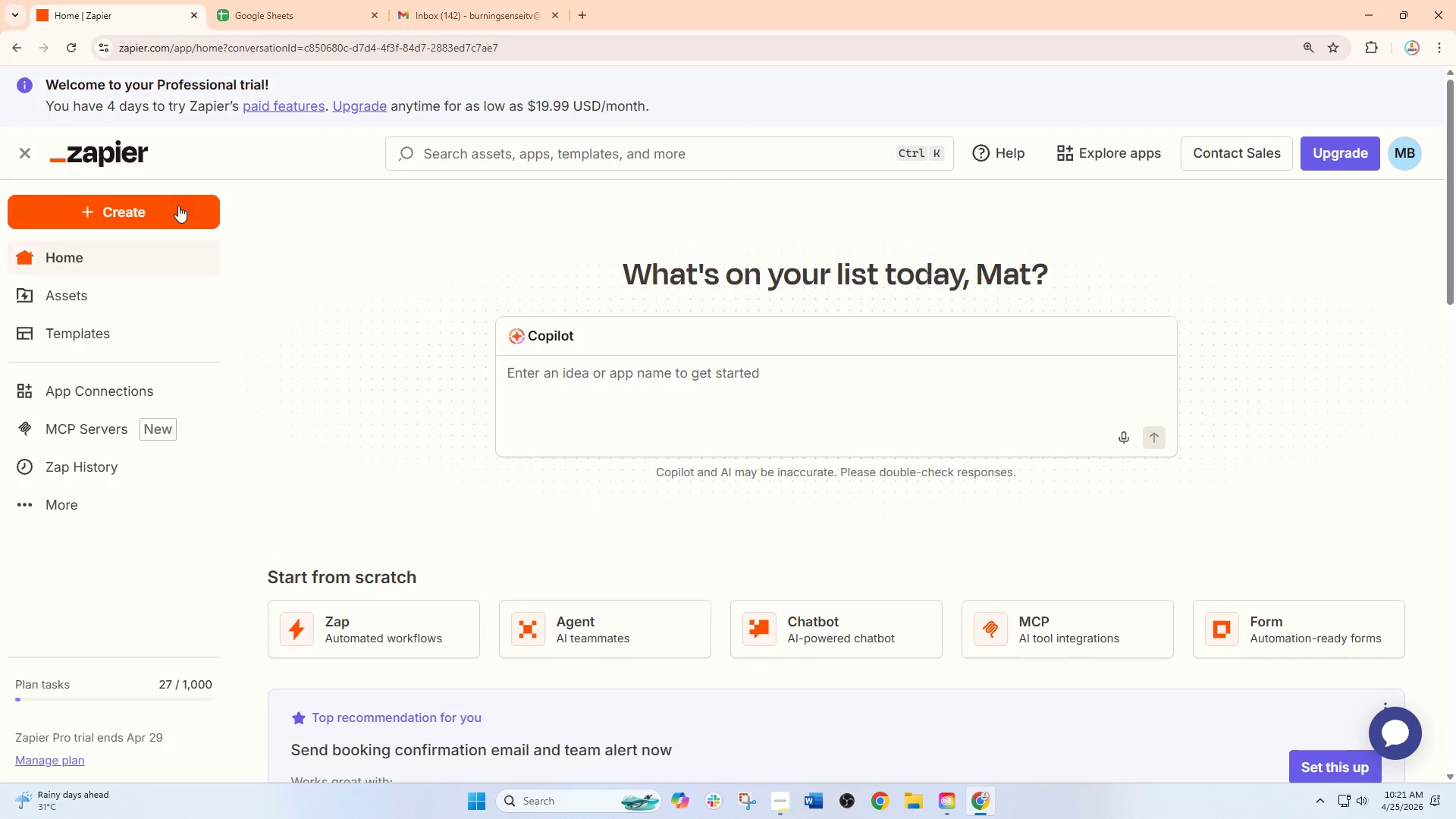 
left_click([176, 209])
 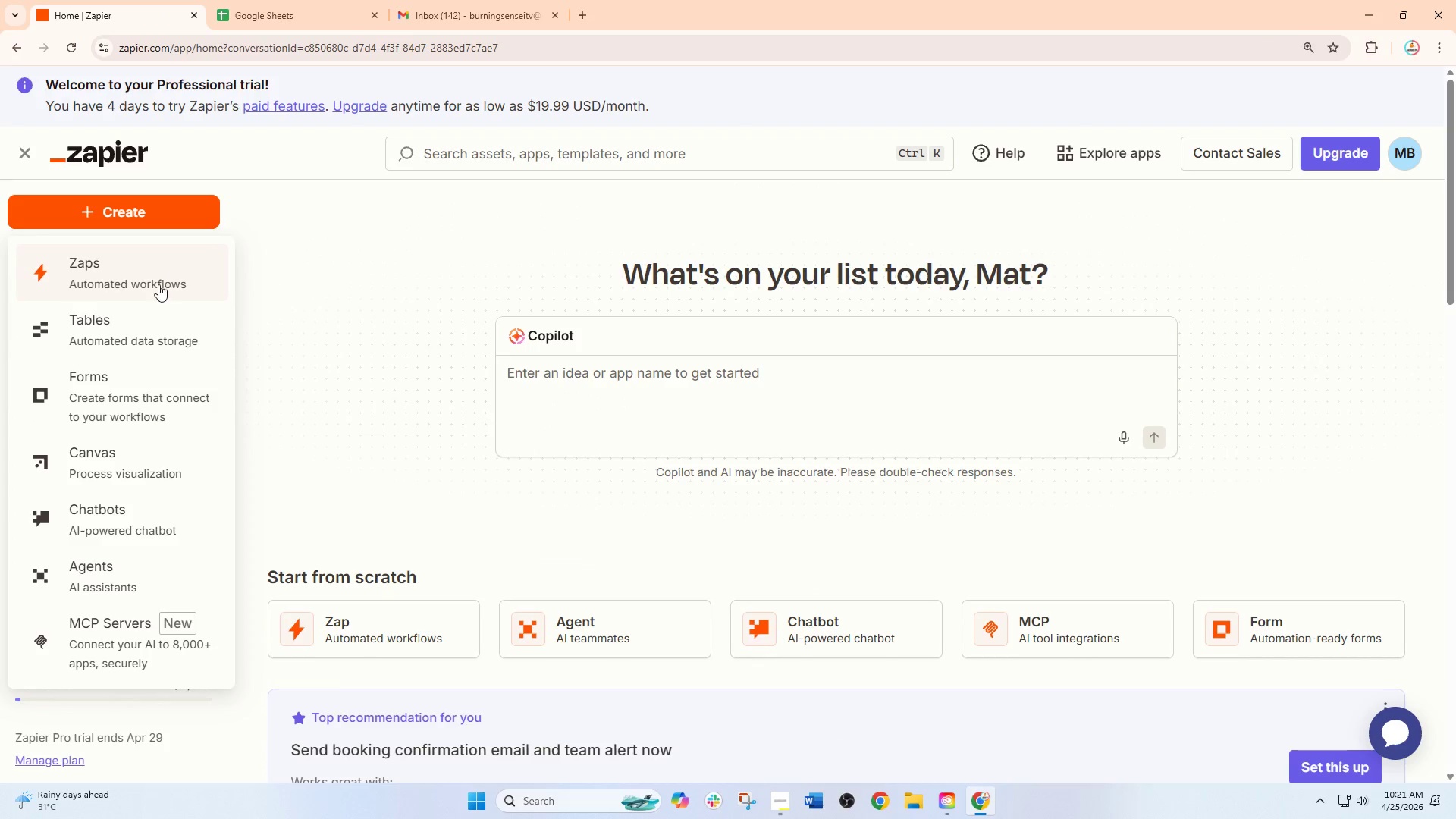 
left_click([153, 289])
 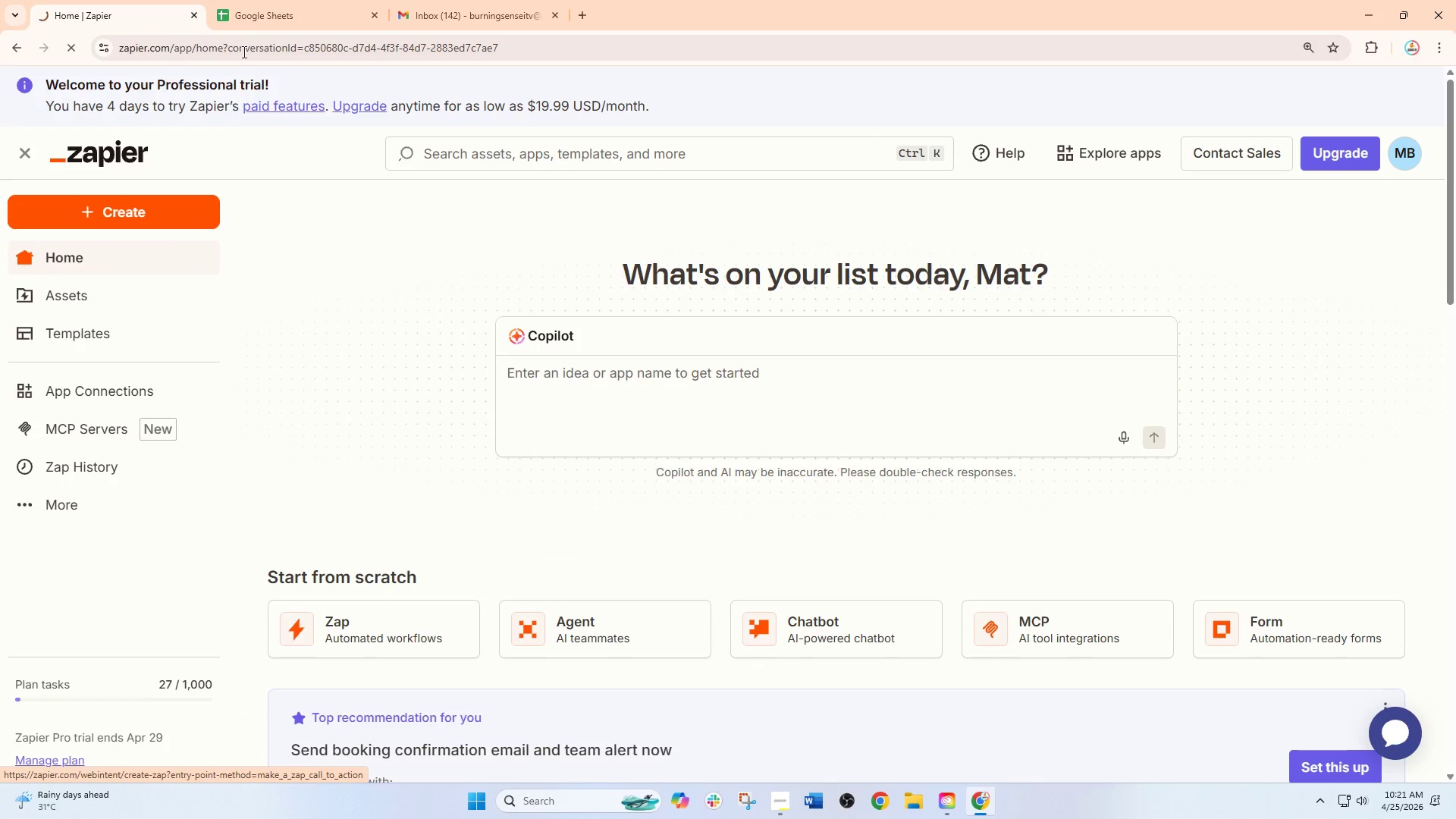 
left_click([254, 0])
 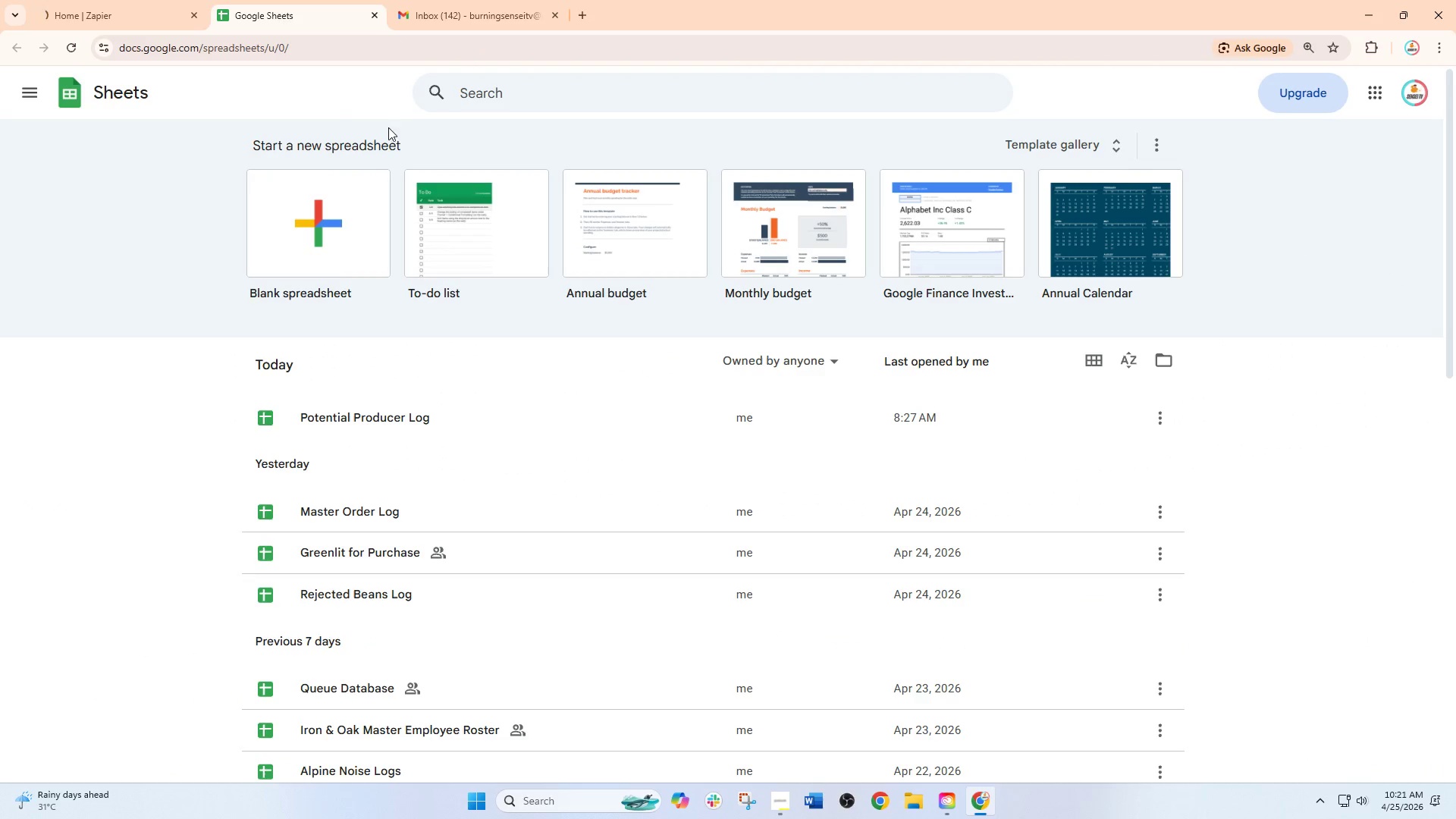 
left_click([331, 221])
 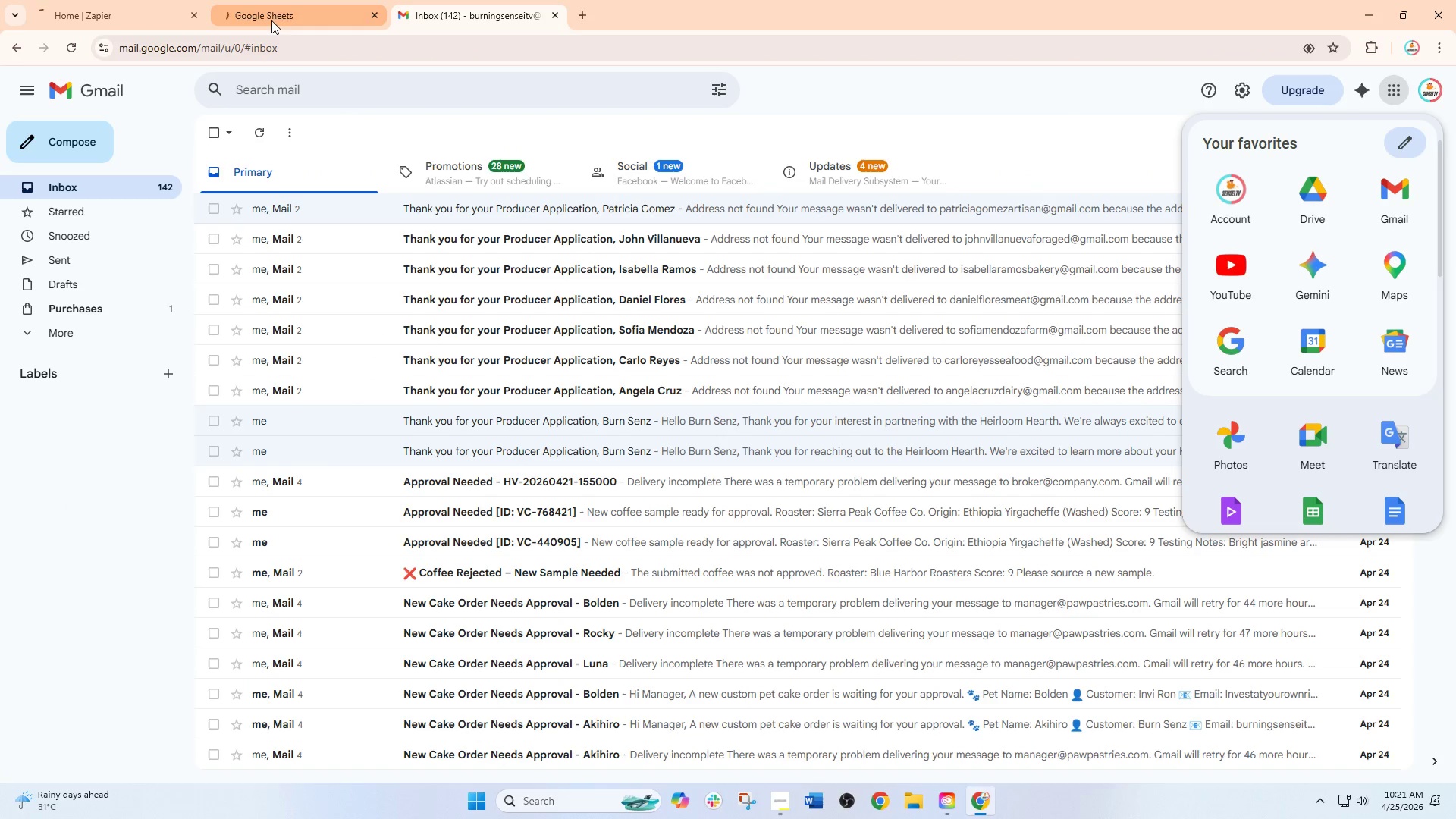 
left_click([144, 9])
 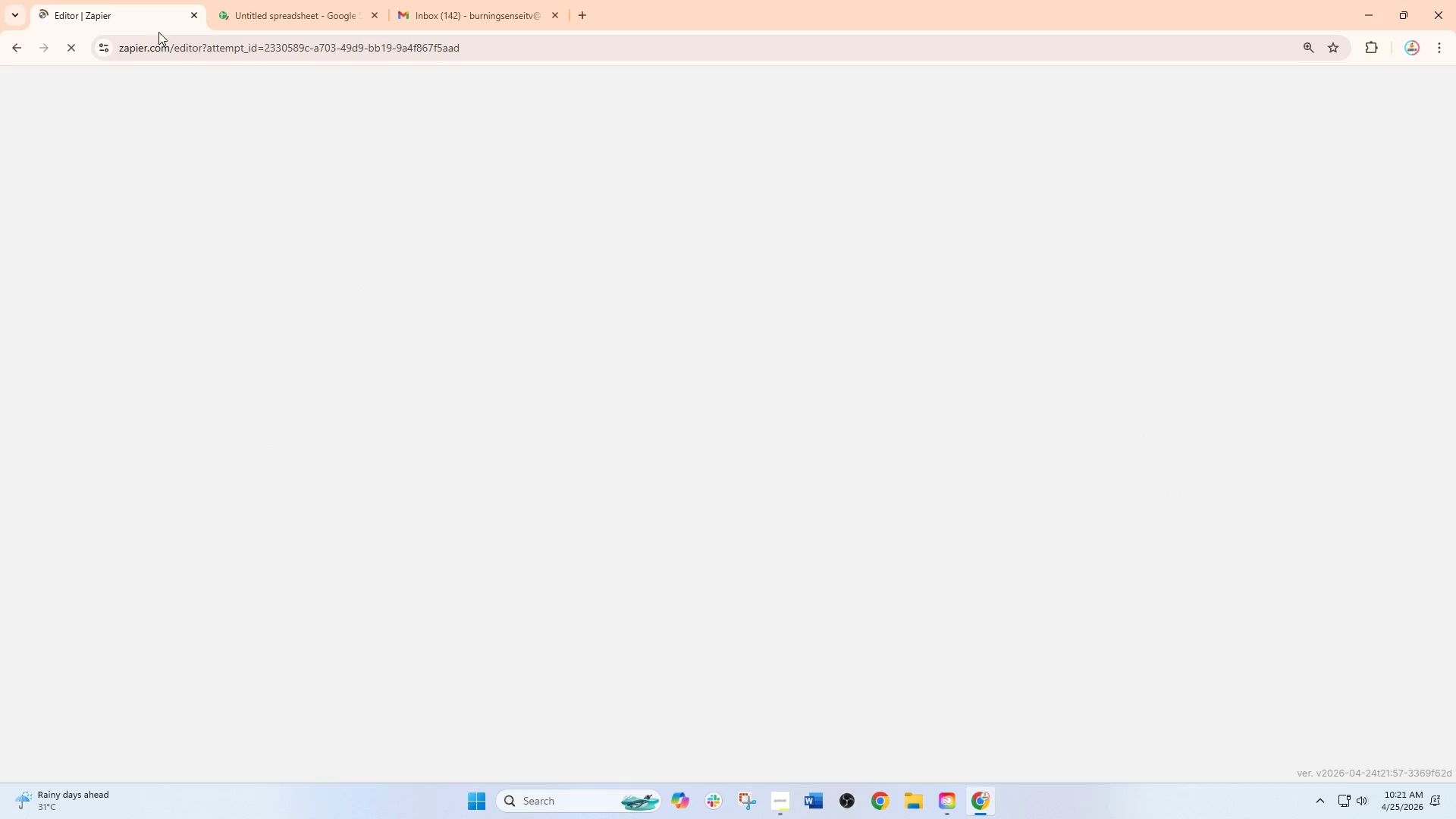 
mouse_move([216, 11])
 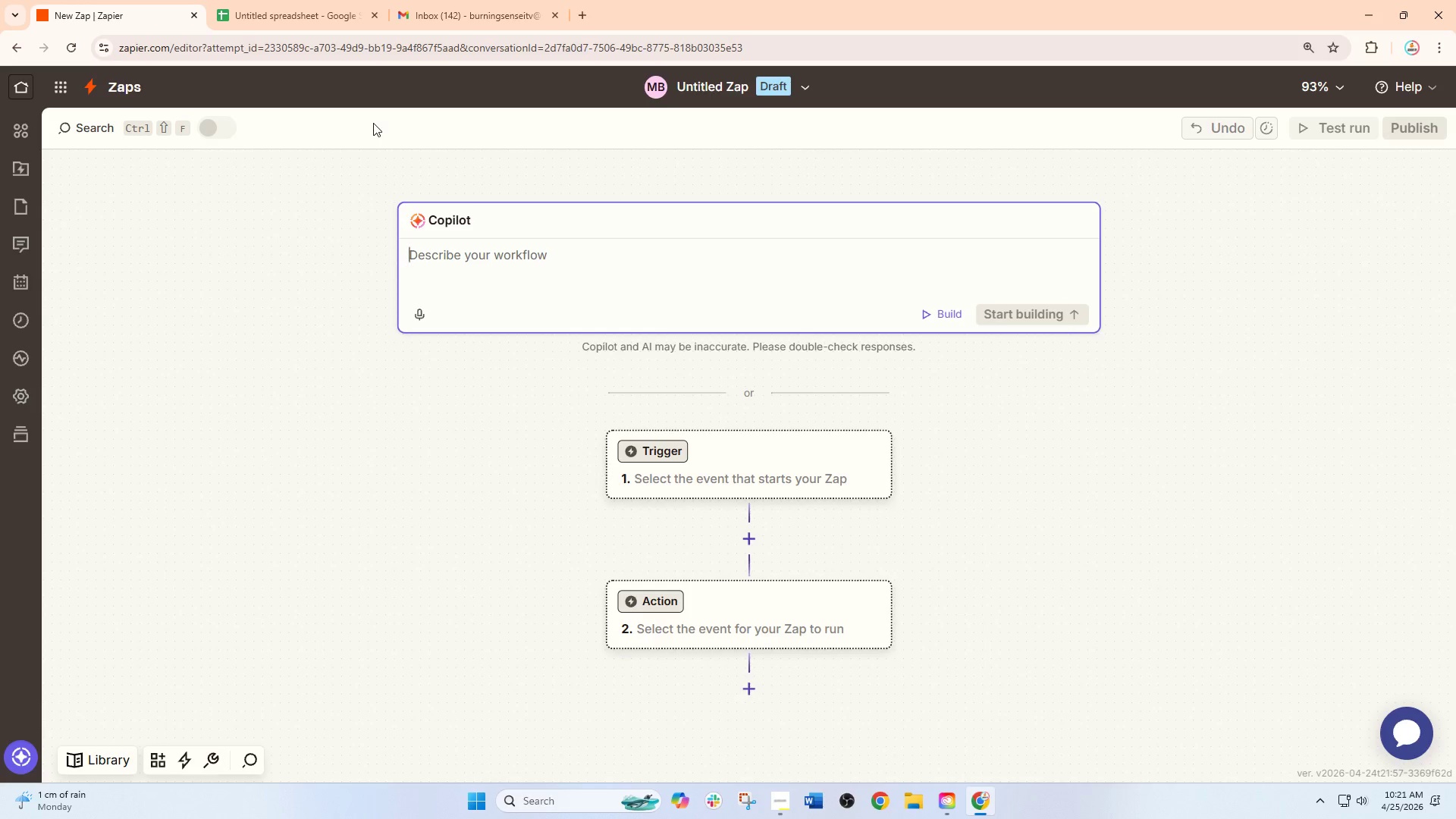 
wait(22.9)
 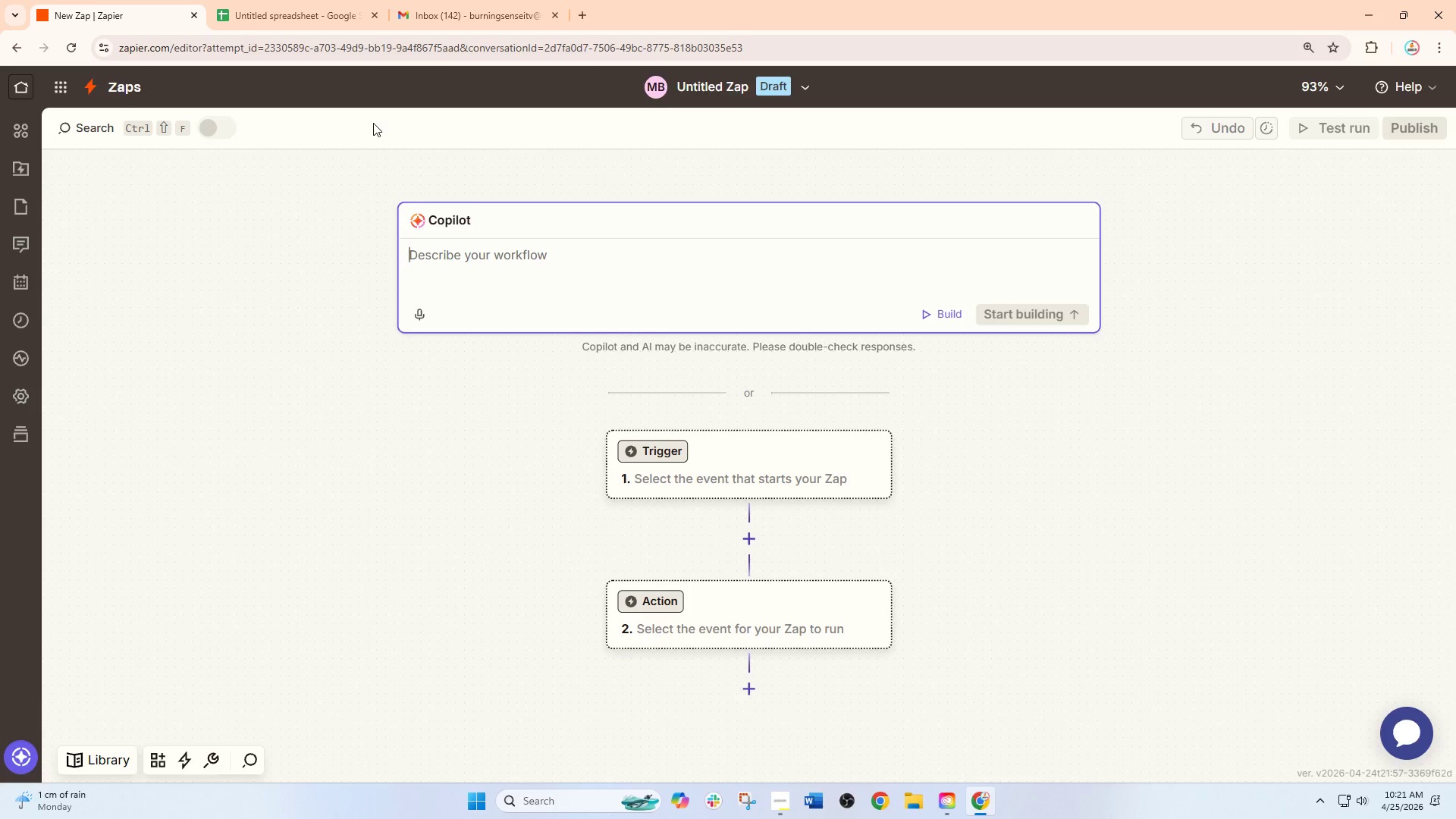 
left_click([304, 0])
 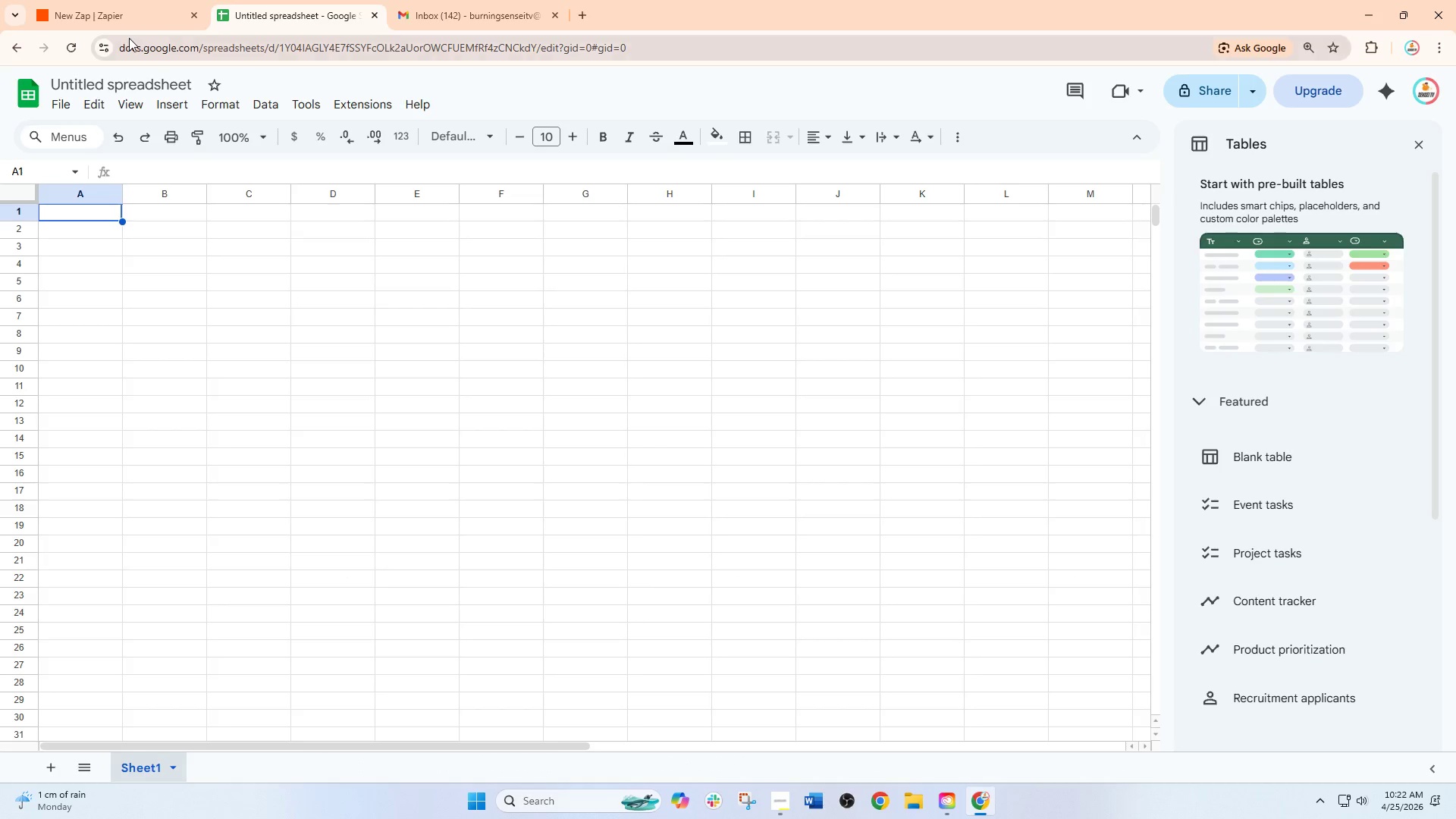 
left_click([133, 8])
 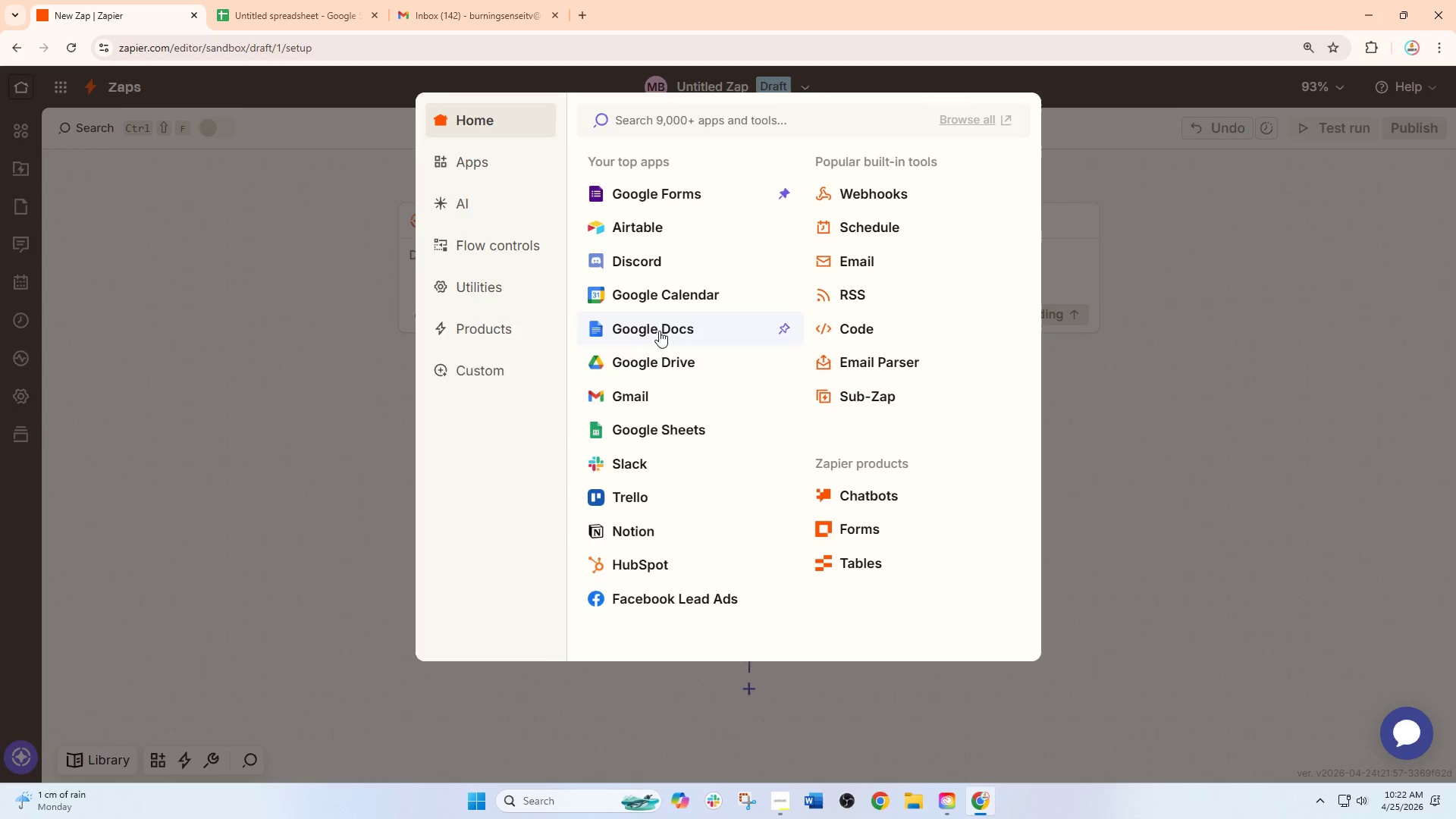 
mouse_move([736, 423])
 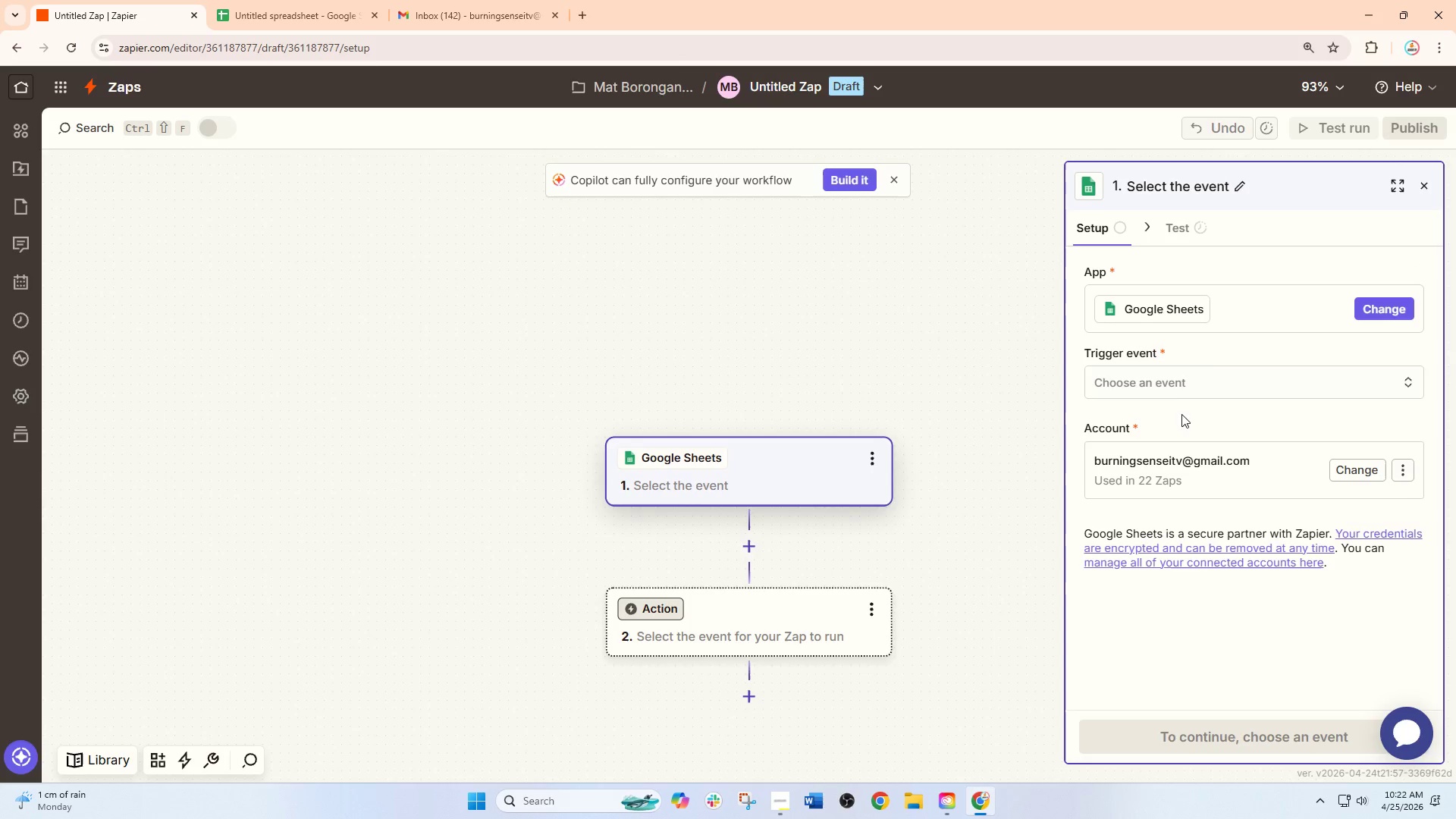 
left_click([1171, 370])
 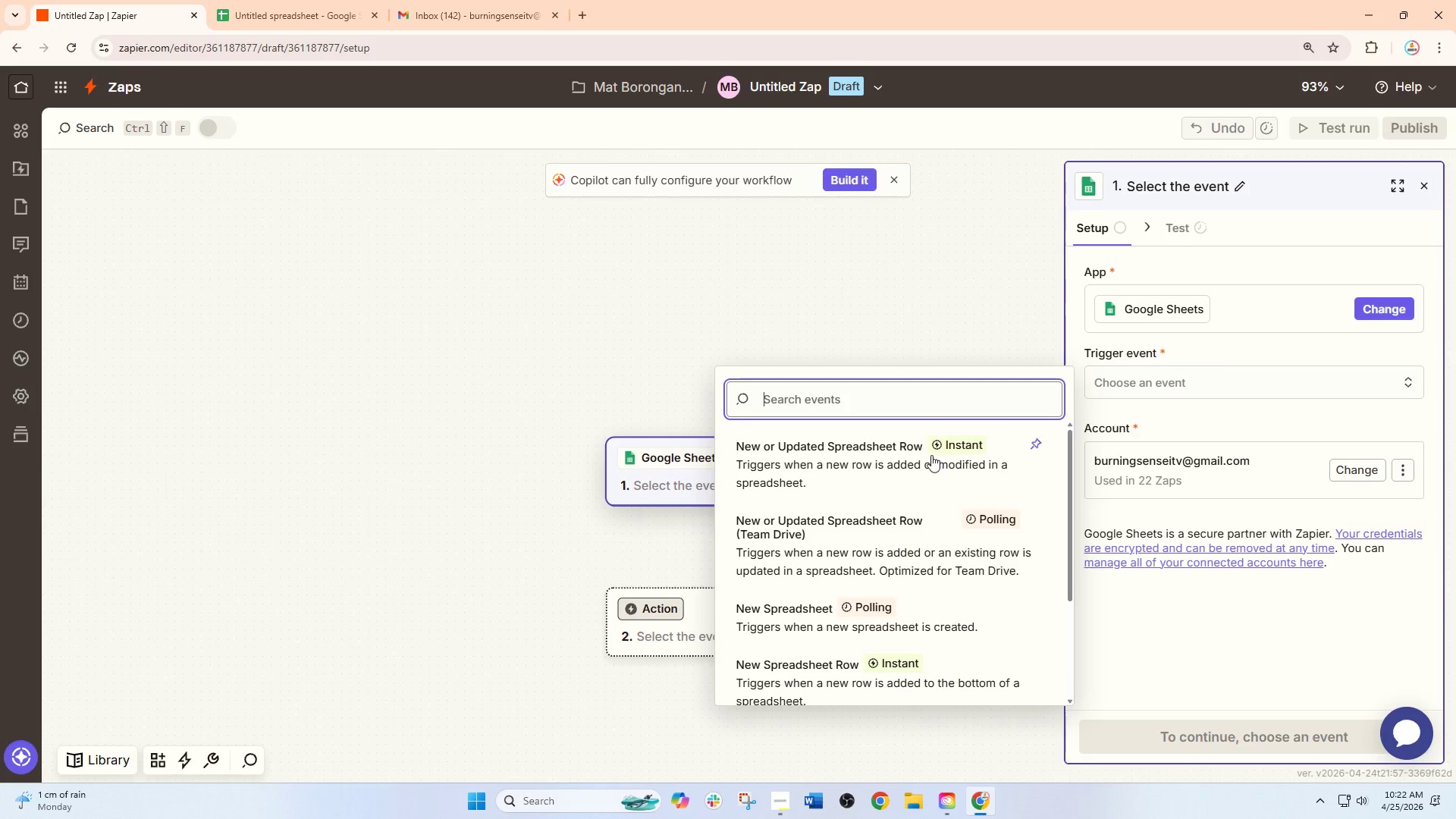 
left_click([930, 456])
 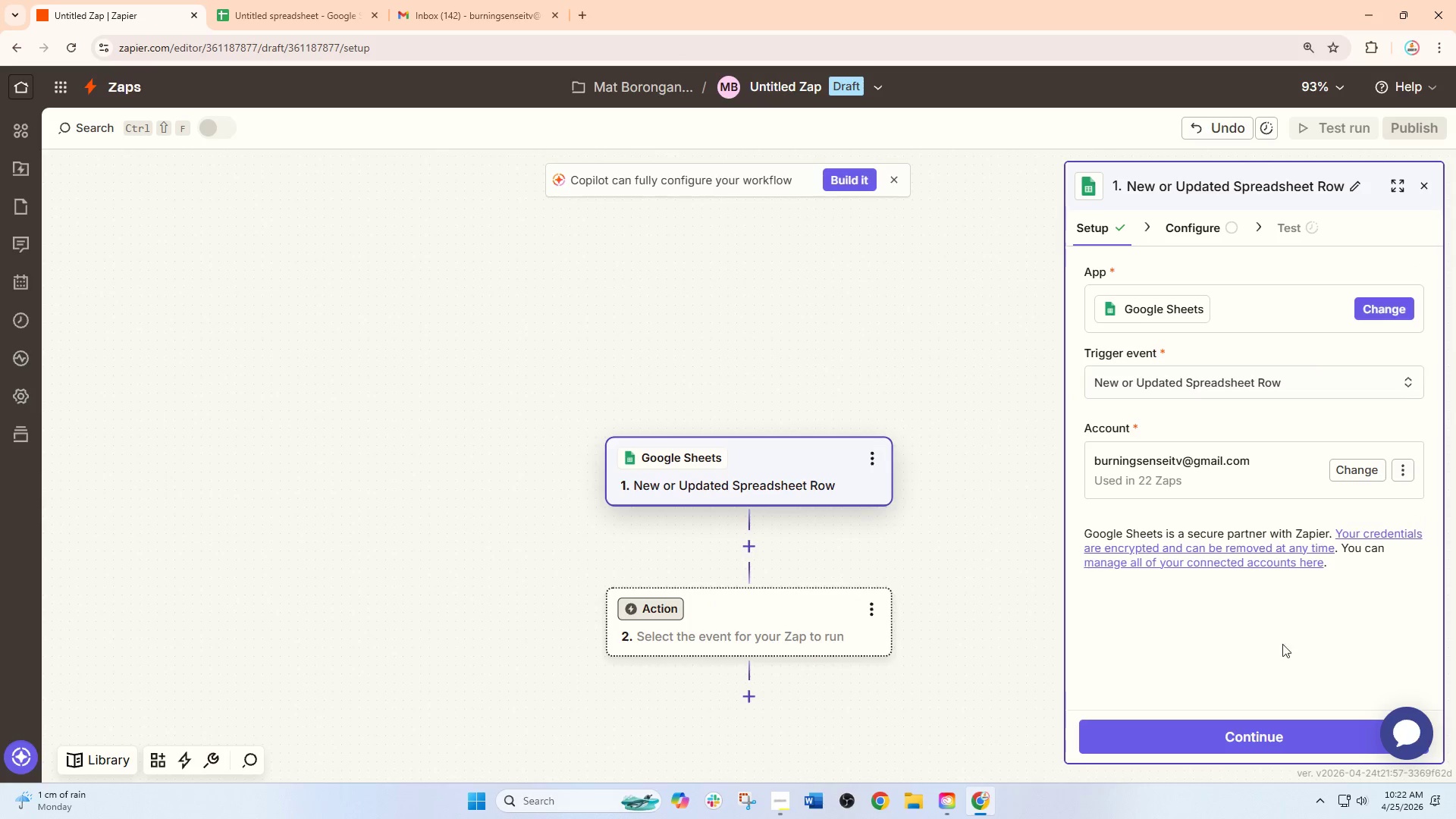 
left_click([1295, 735])
 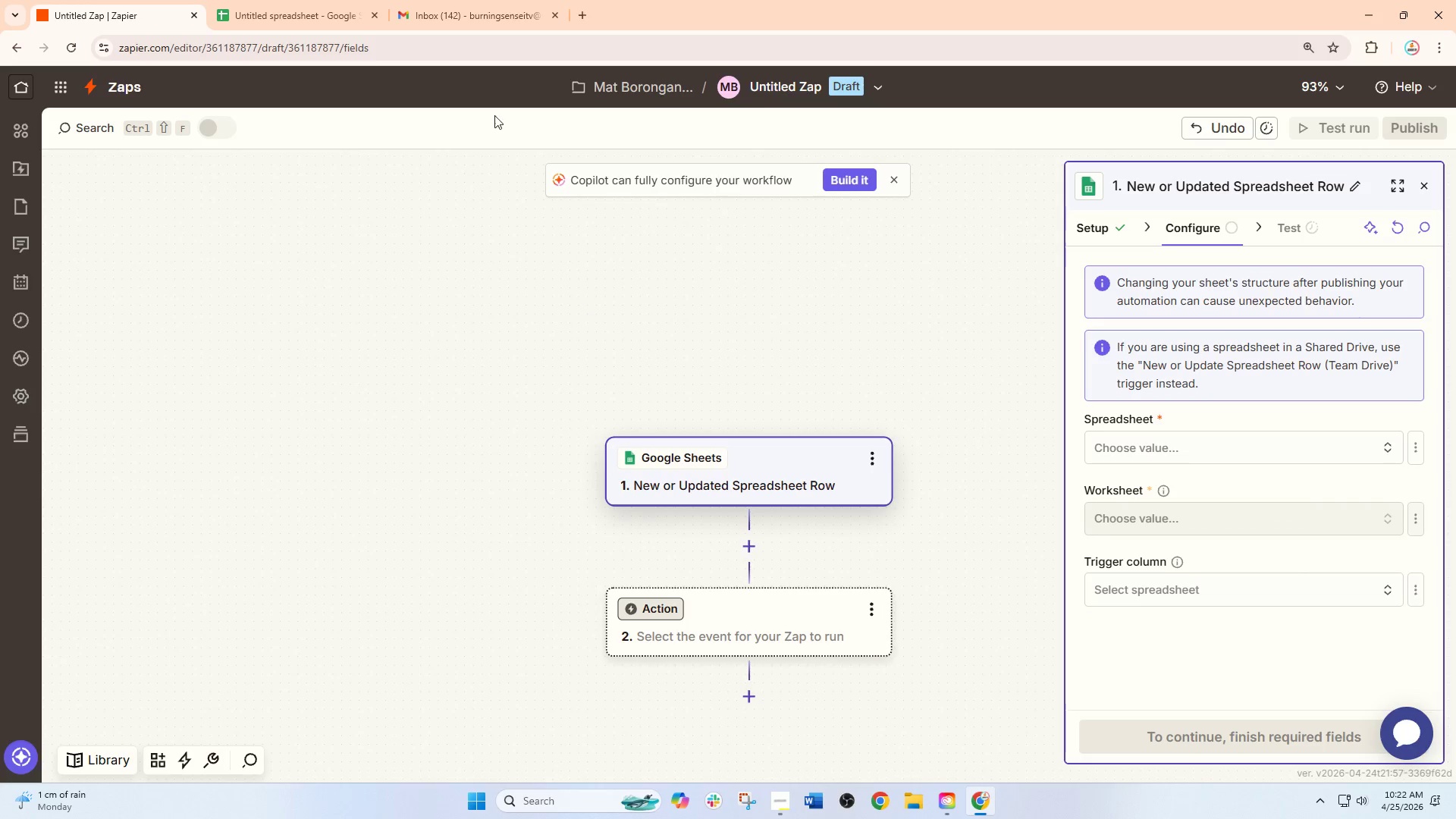 
left_click([303, 0])
 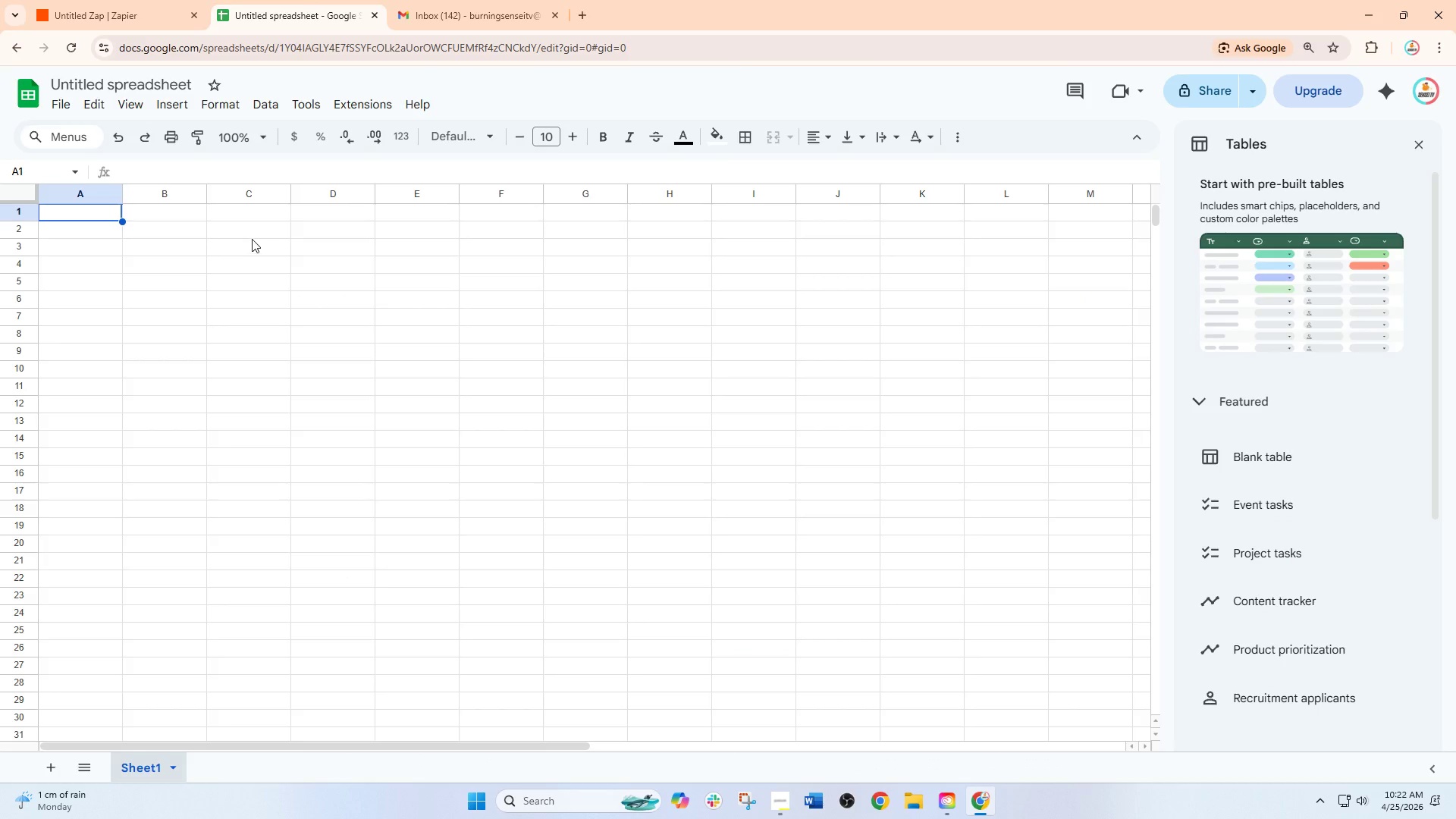 
wait(7.22)
 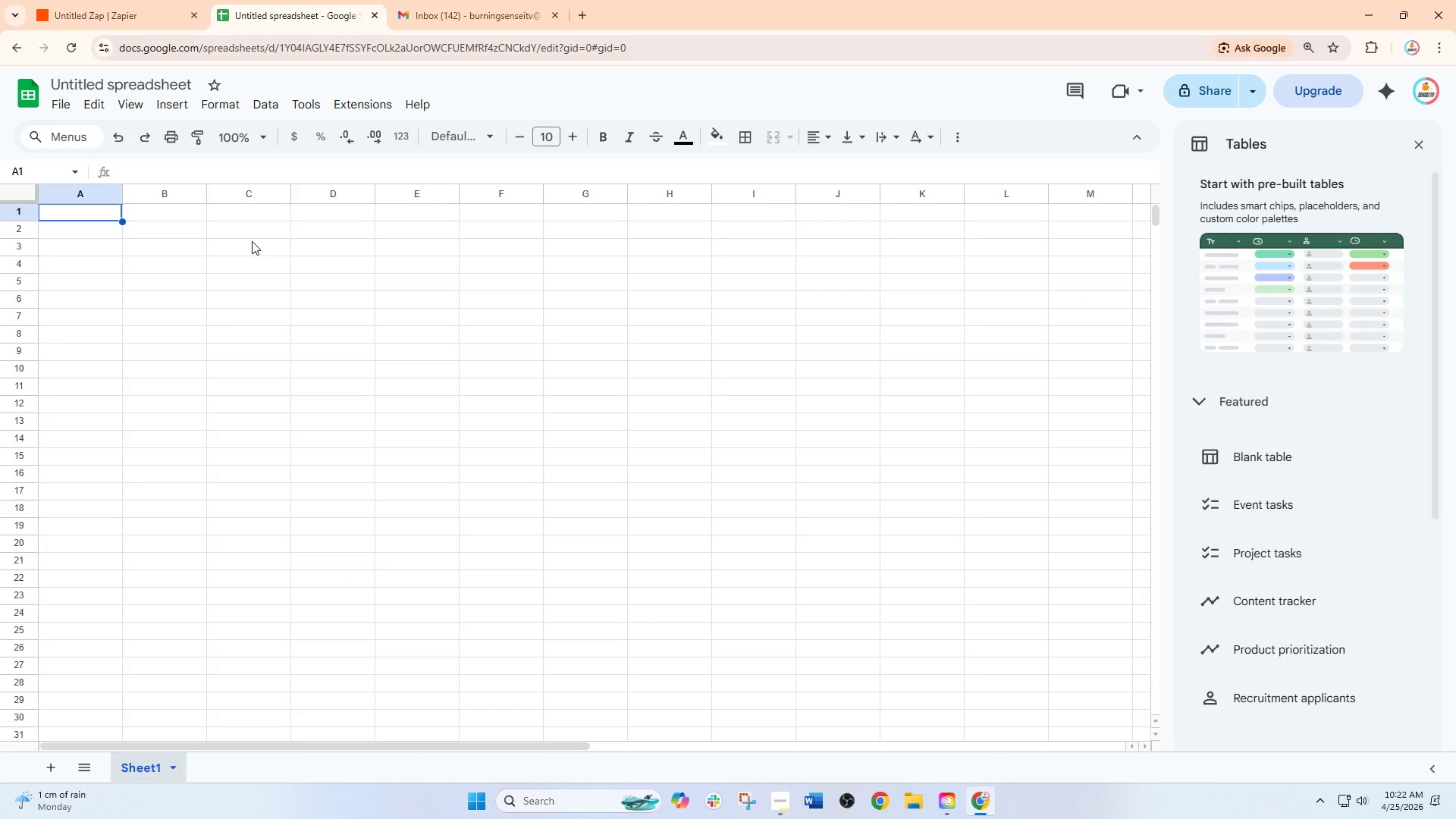 
left_click([140, 80])
 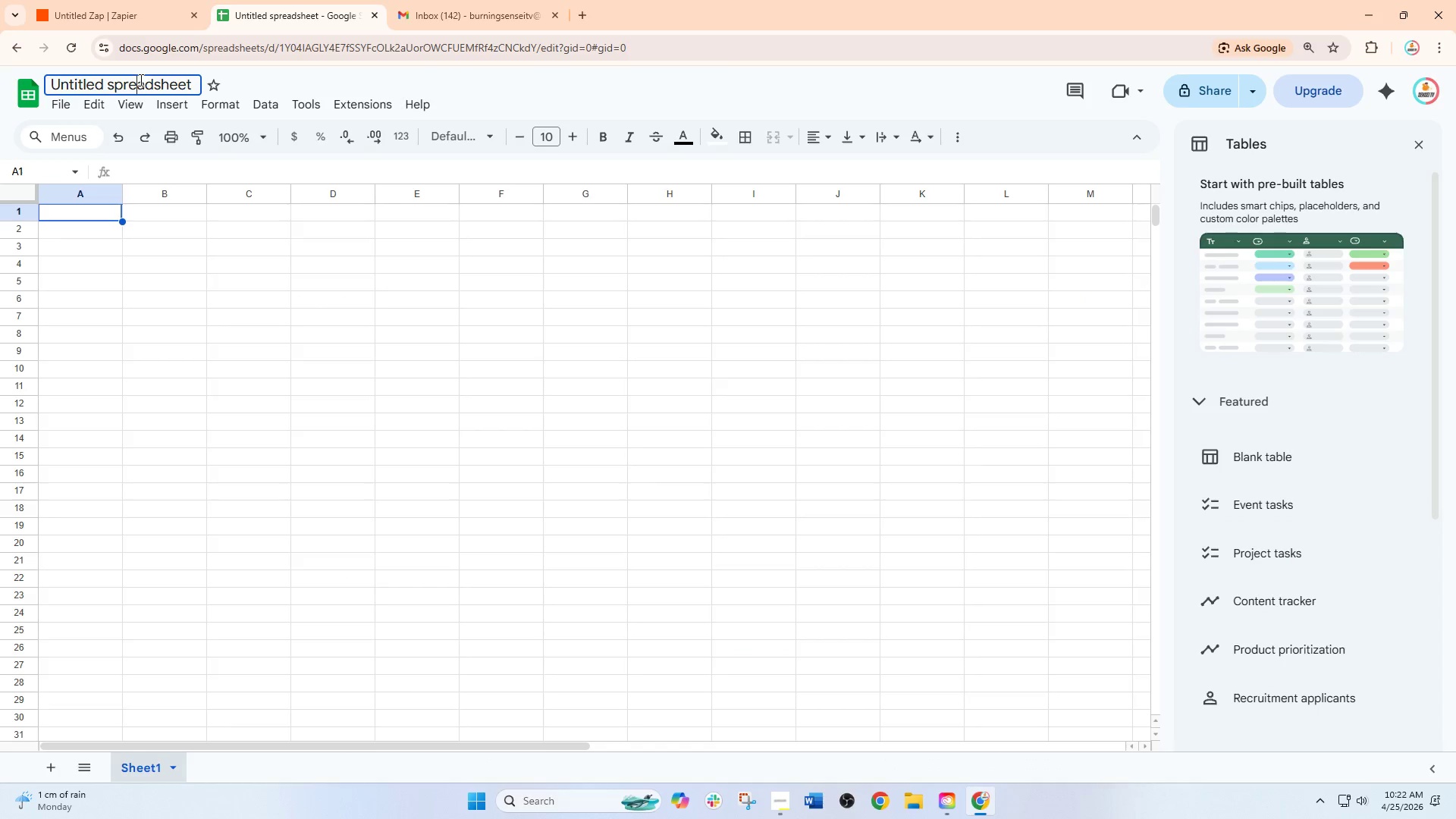 
key(Control+ControlLeft)
 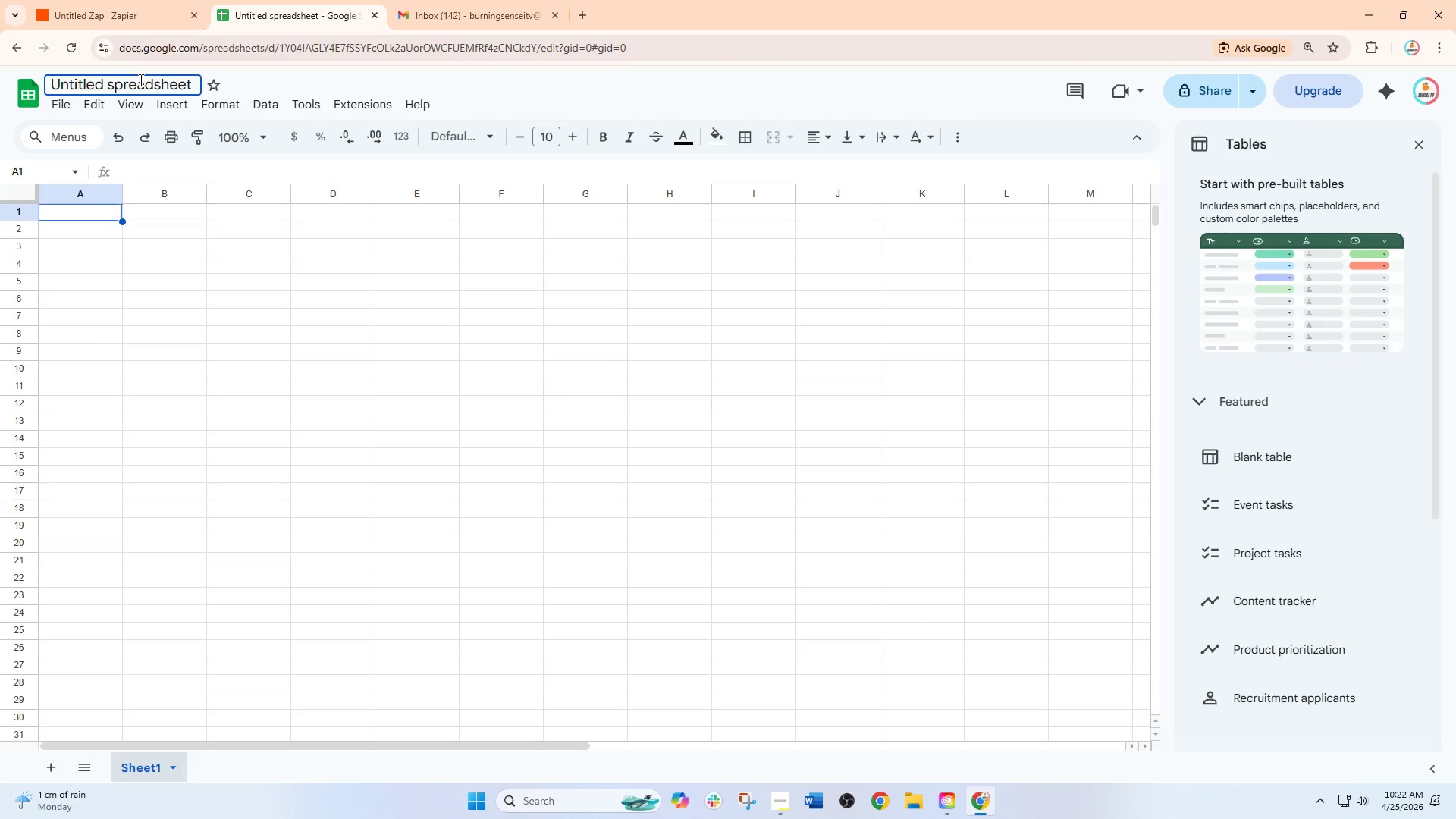 
key(Control+A)
 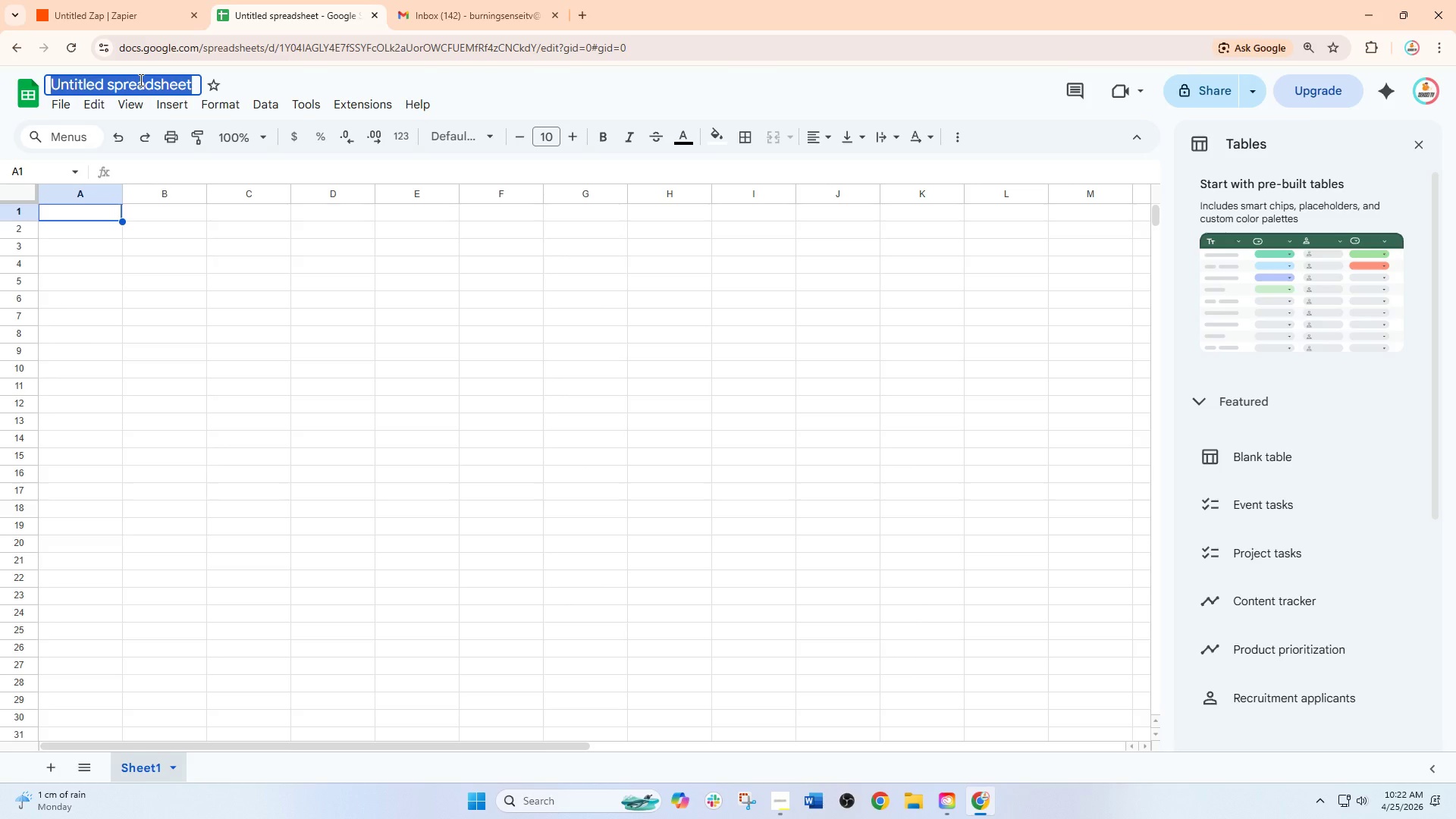 
type(Blue Marble Client On)
key(Backspace)
key(Backspace)
type(Intake Log)
 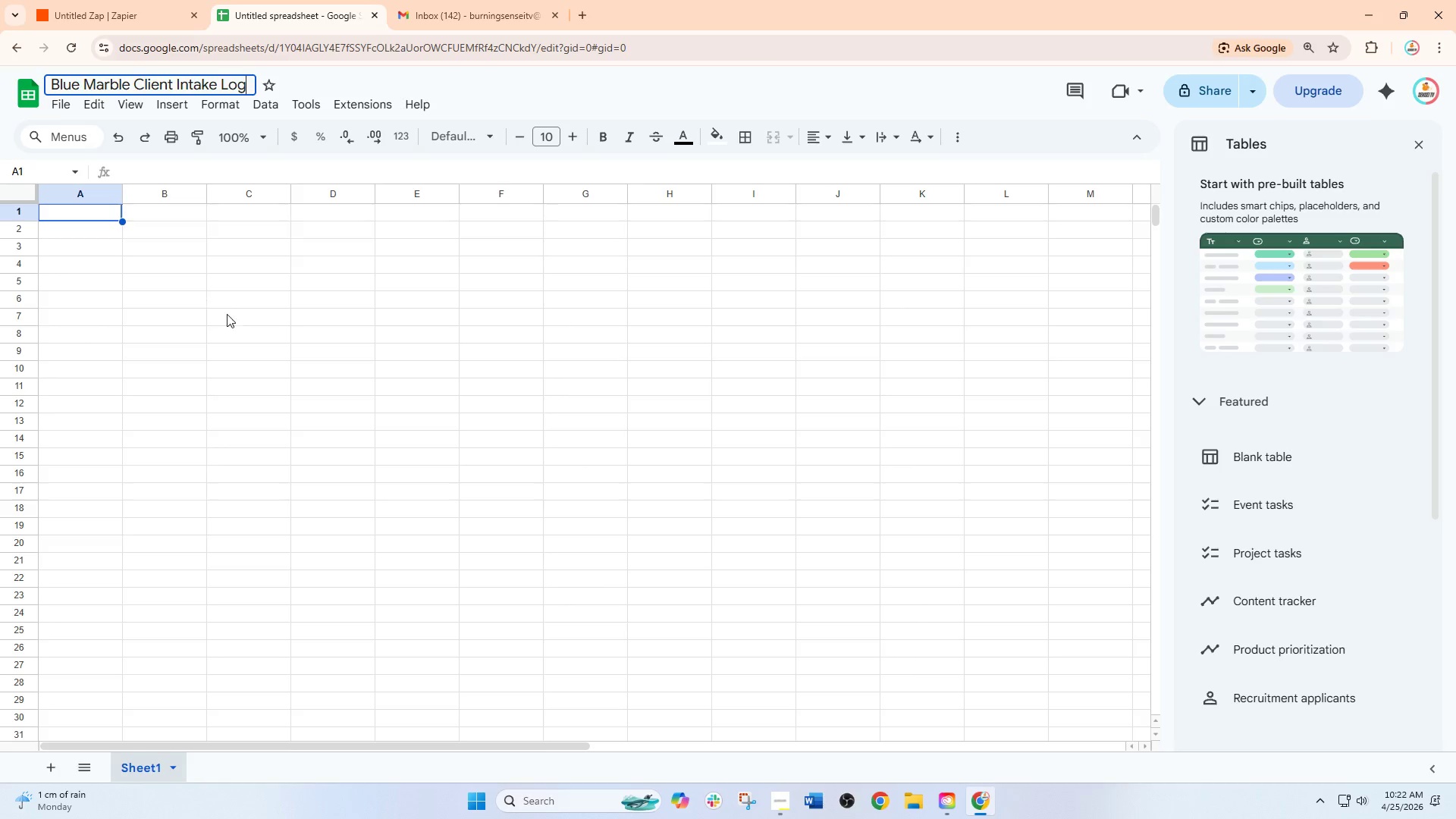 
 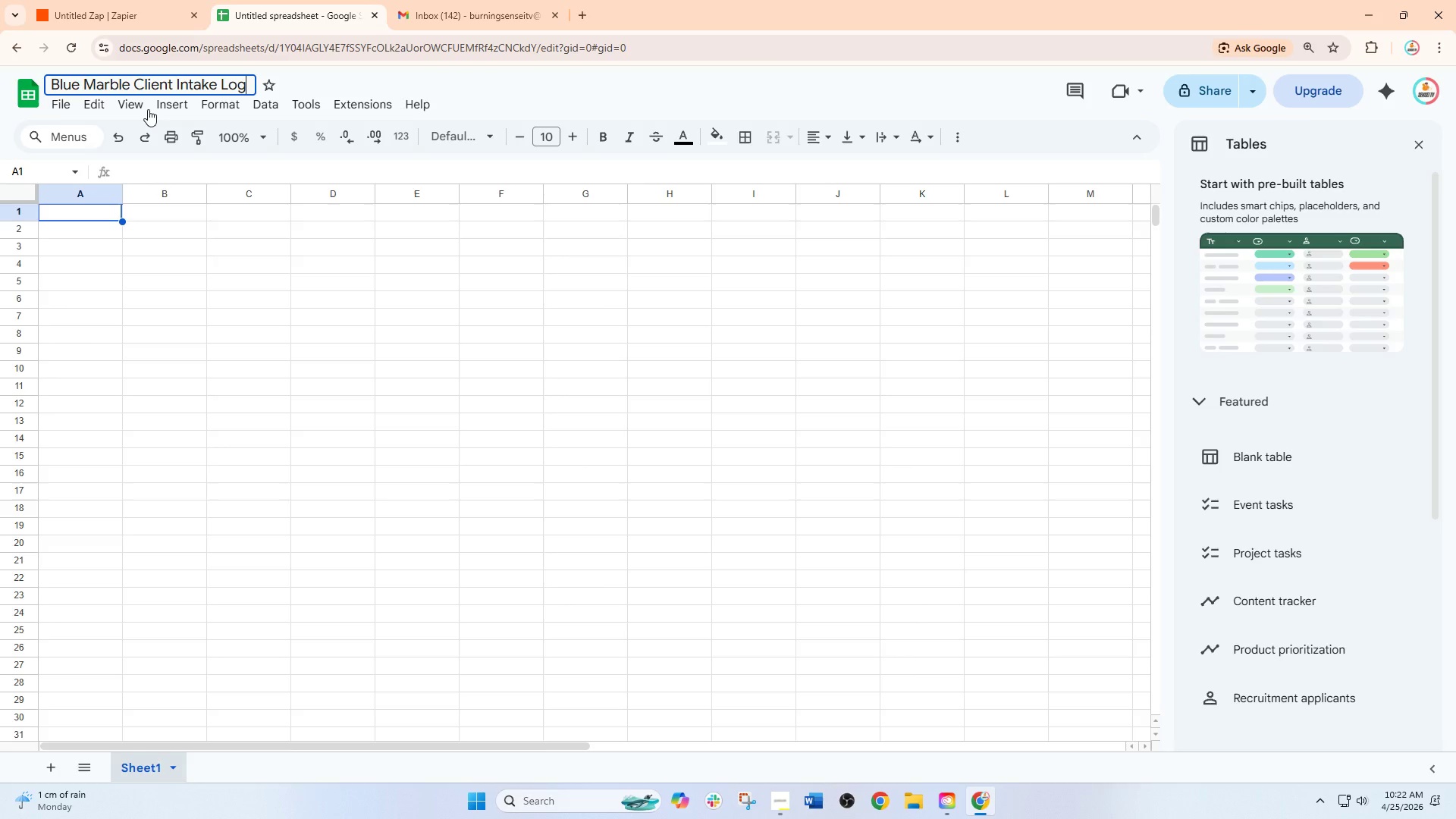 
left_click([227, 314])
 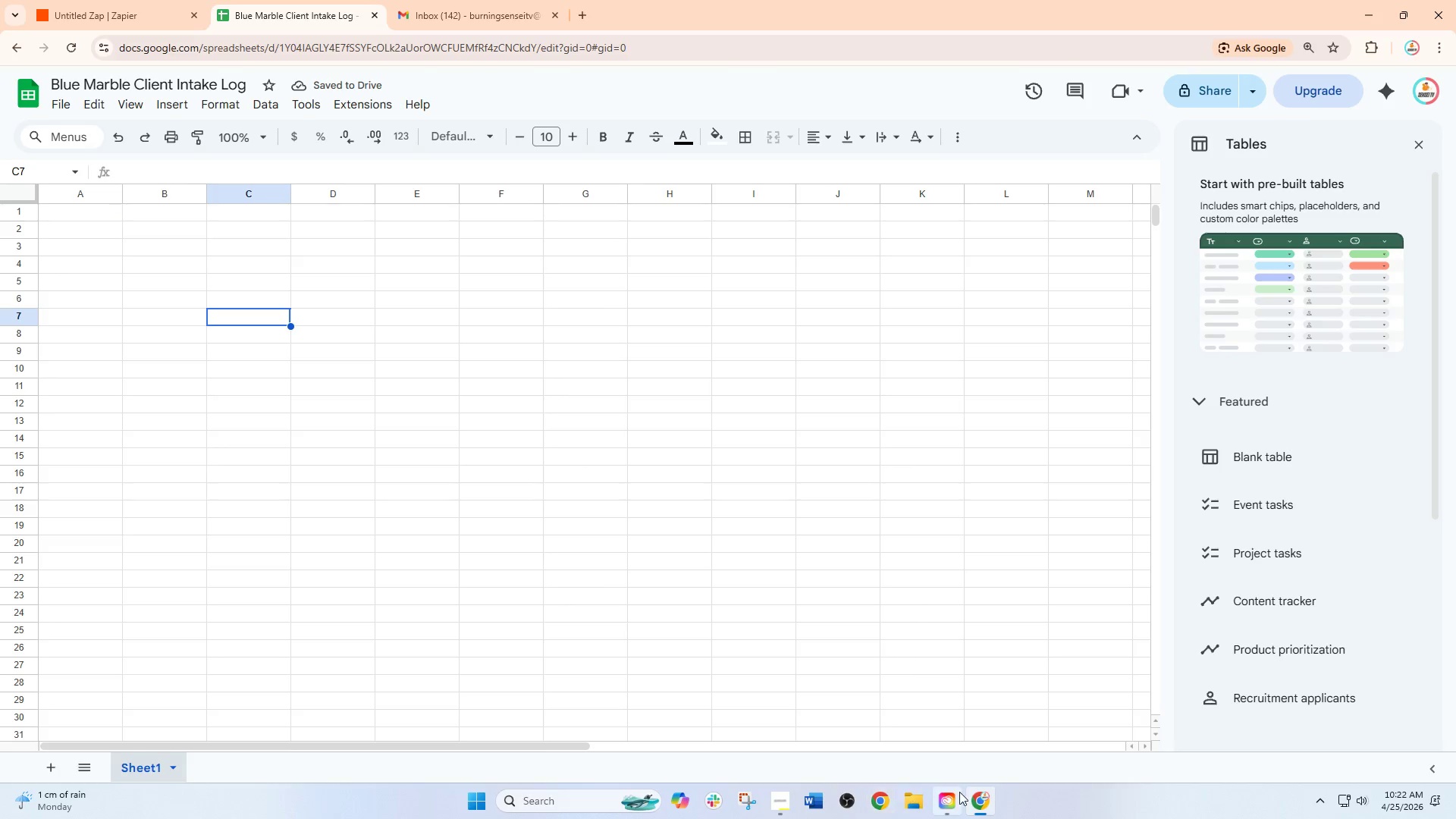 
left_click([989, 804])